 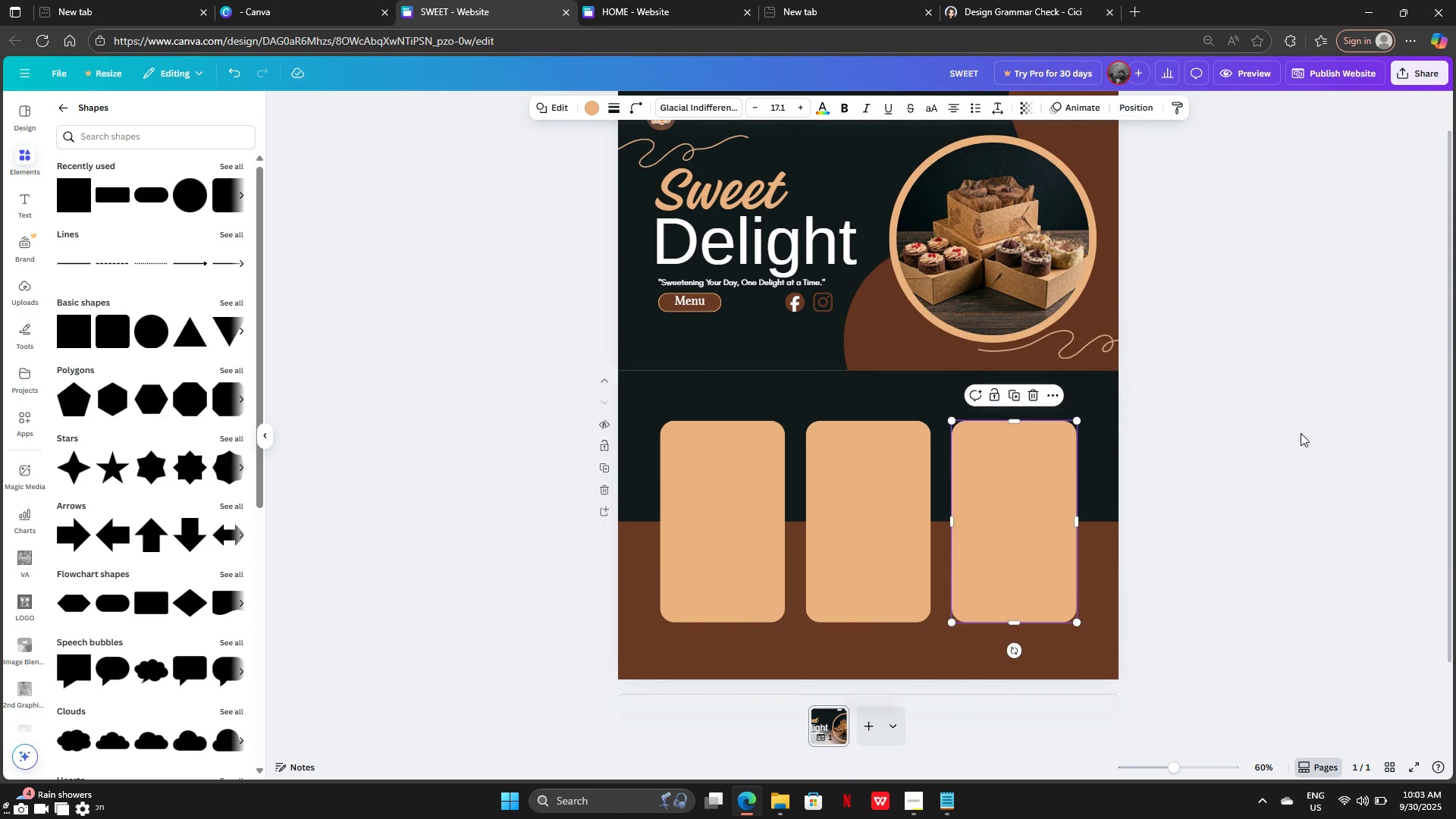 
left_click([1277, 441])
 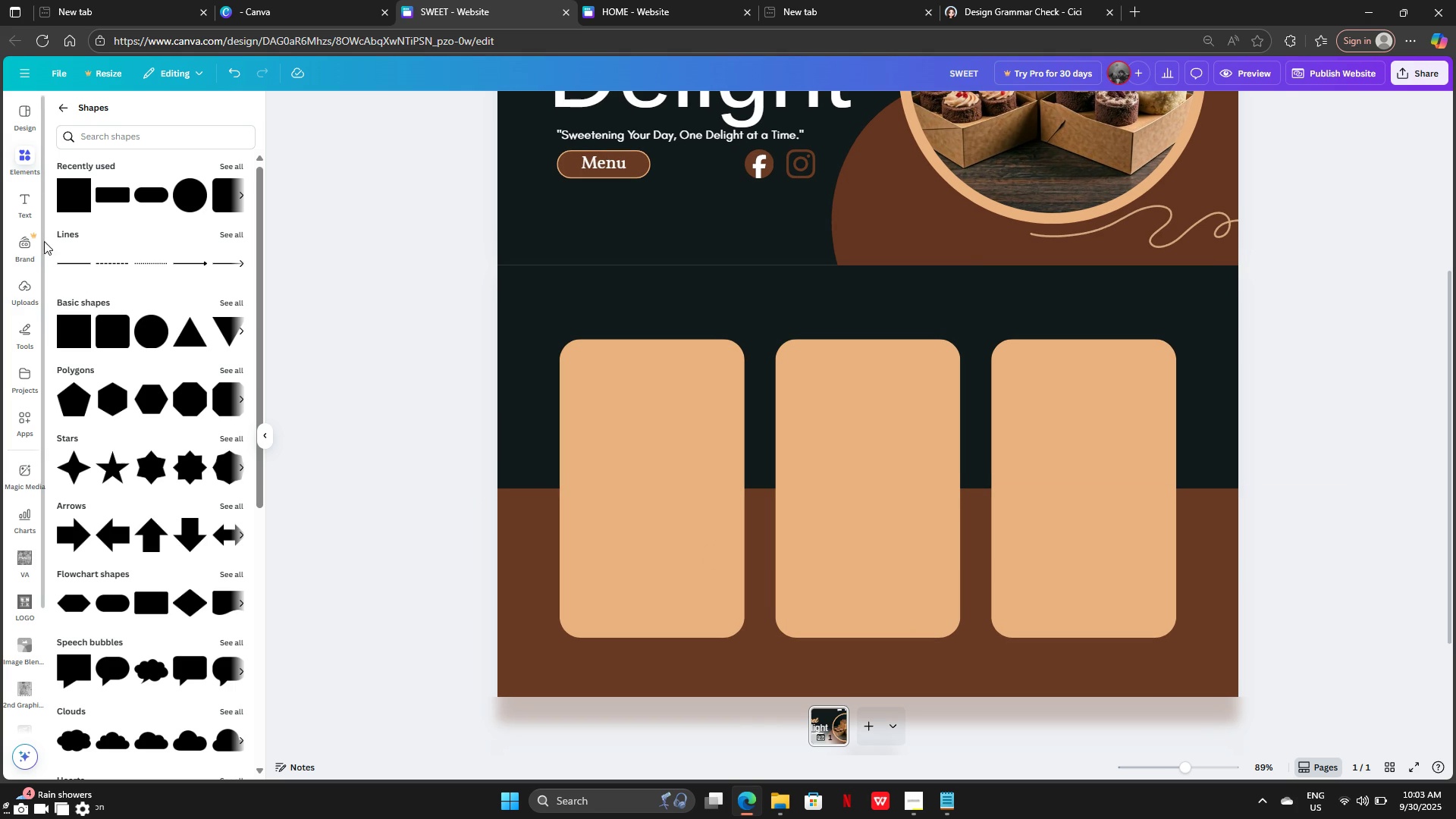 
left_click([27, 159])
 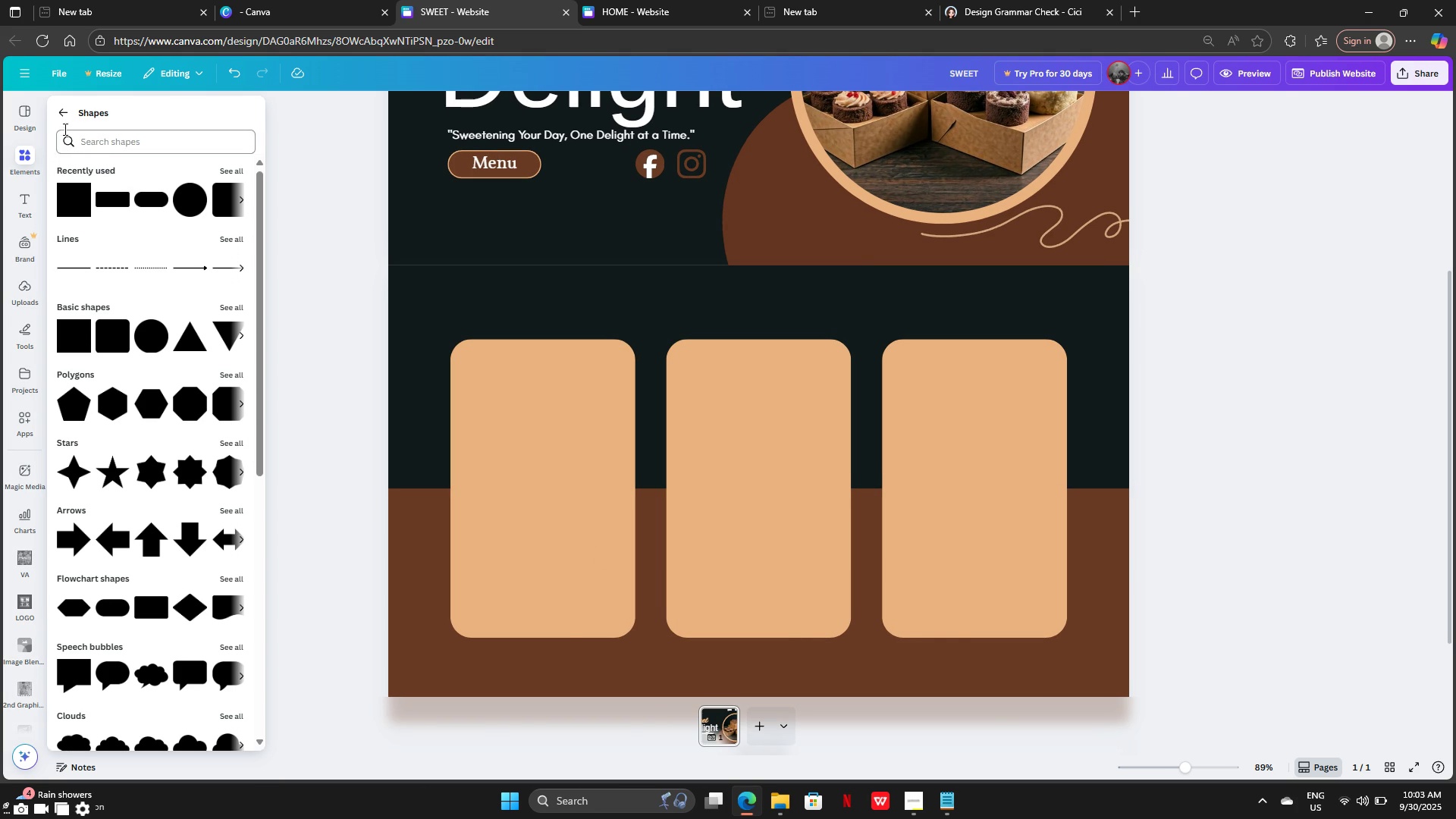 
left_click([61, 118])
 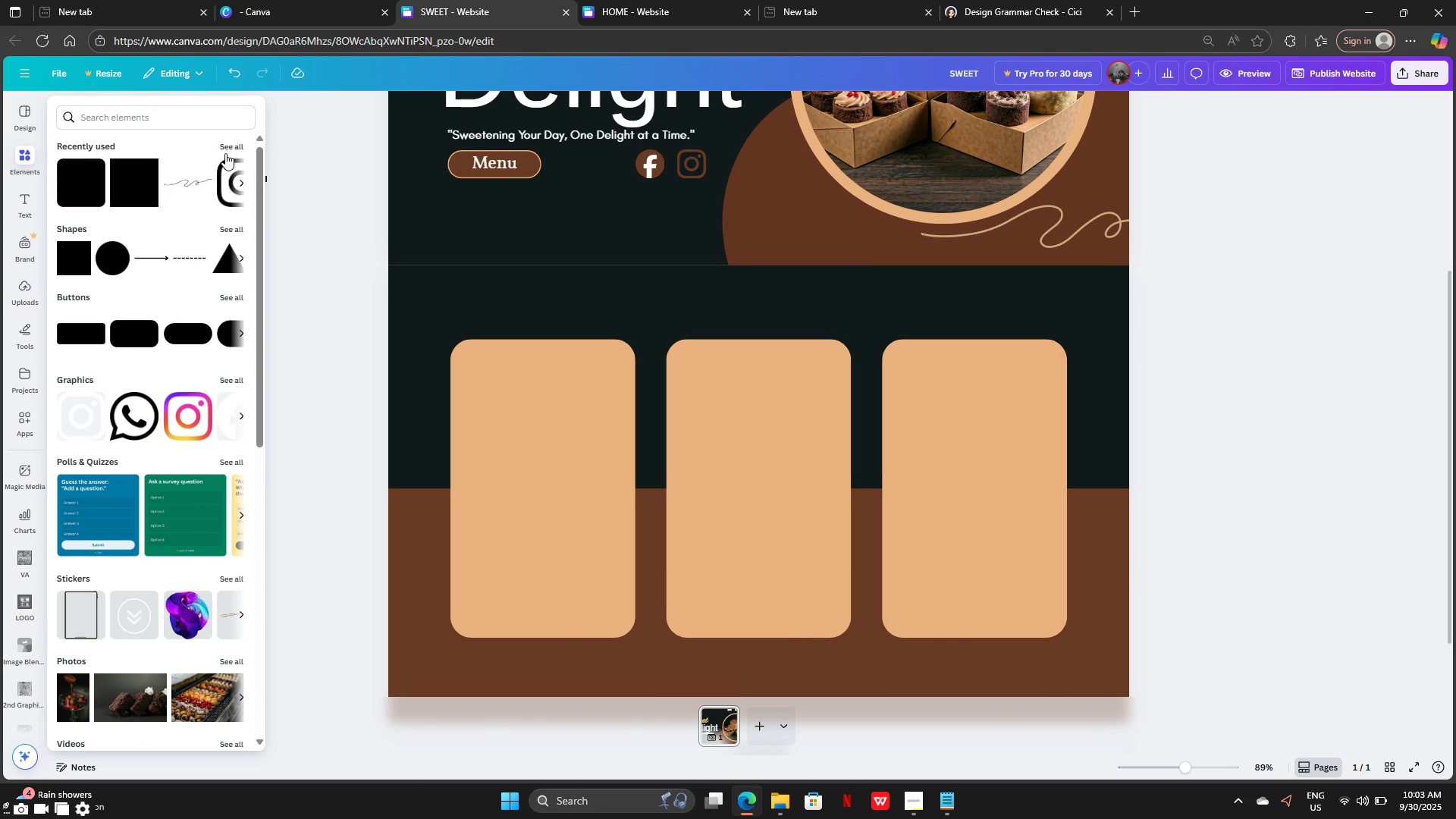 
left_click([230, 150])
 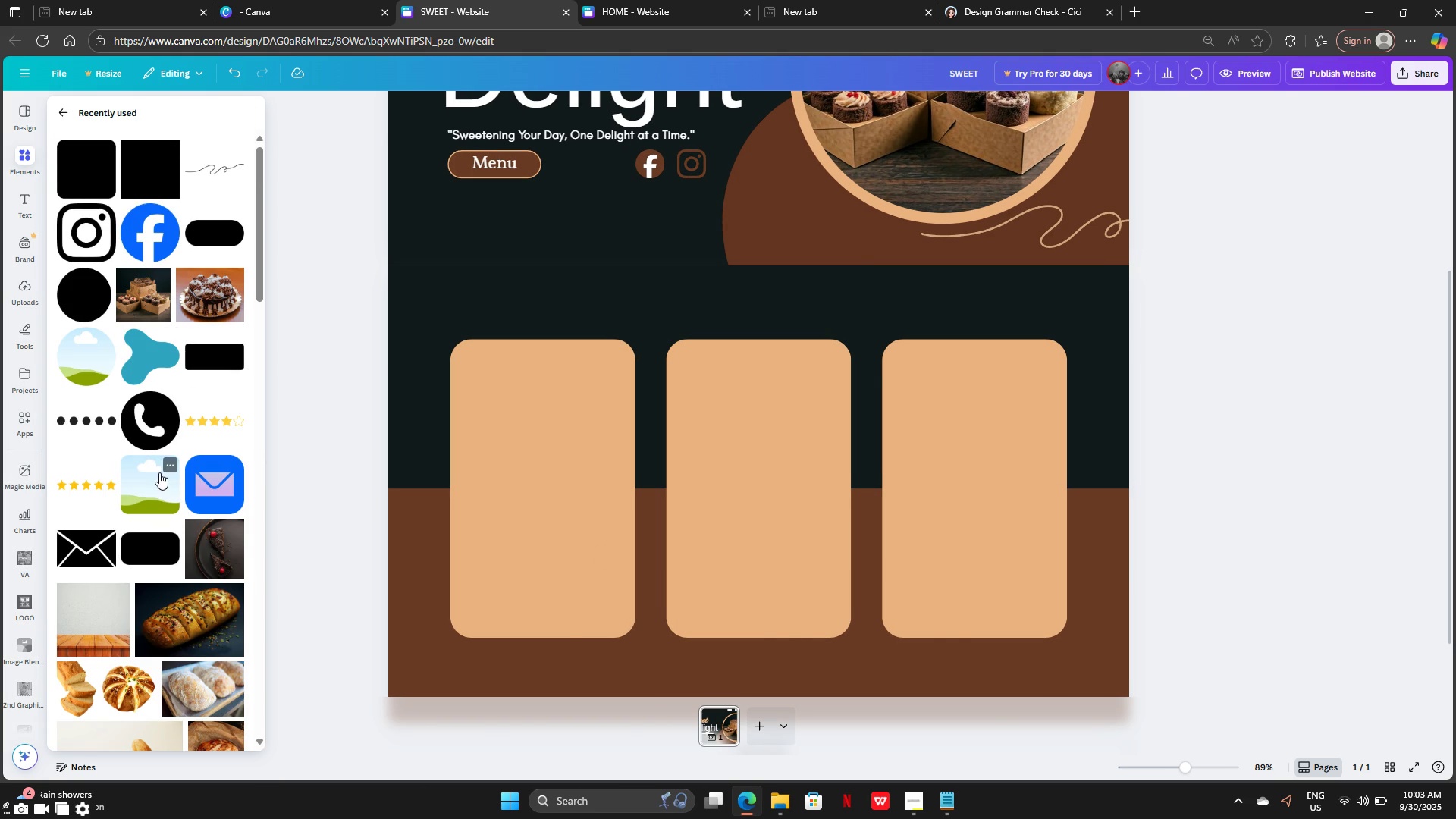 
left_click([156, 488])